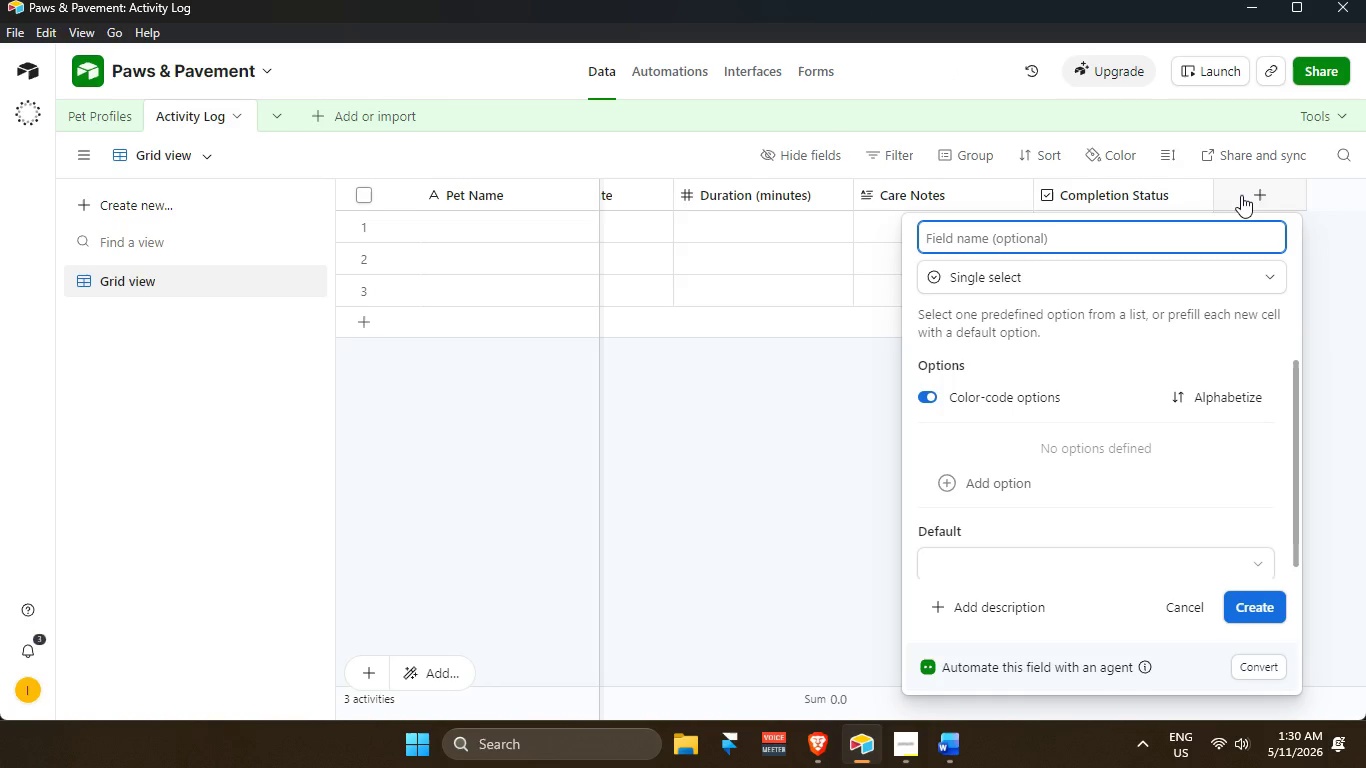 
type(Staff Member)
 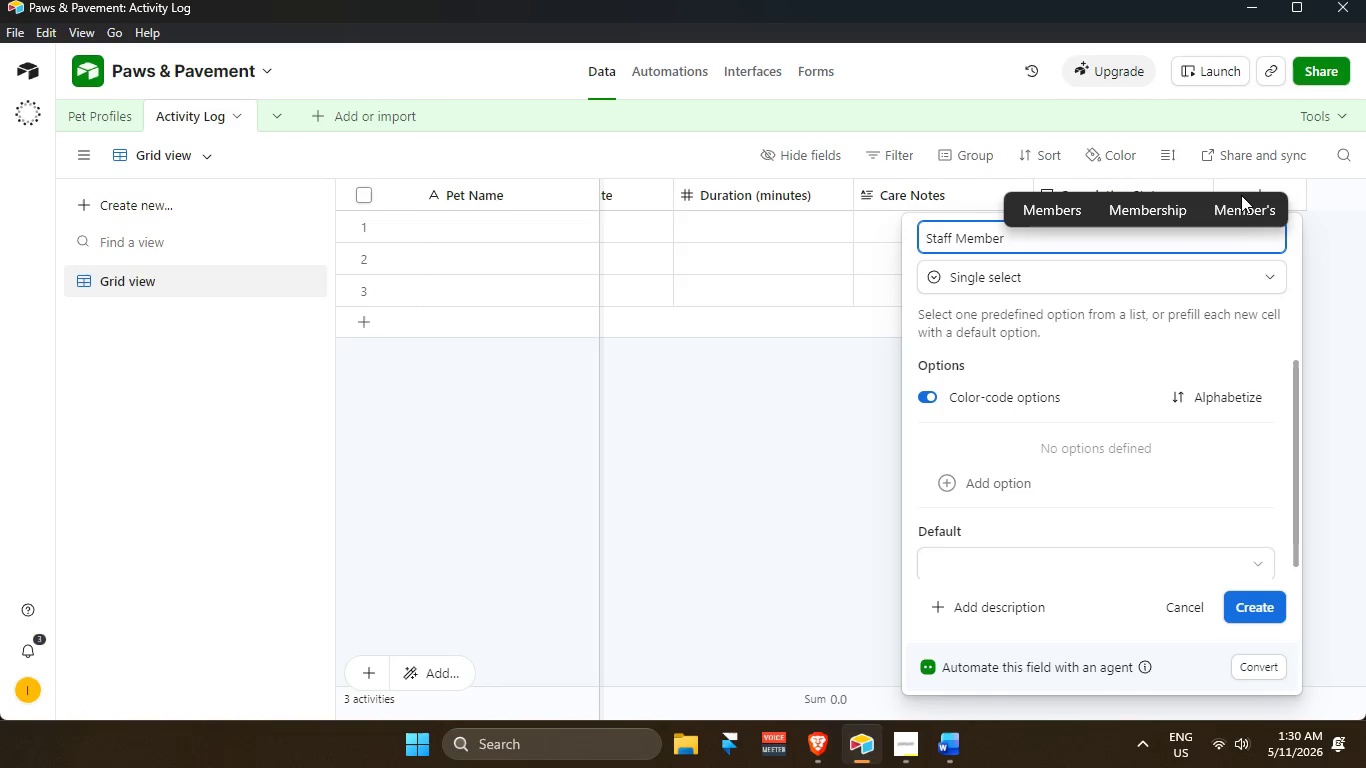 
key(Enter)
 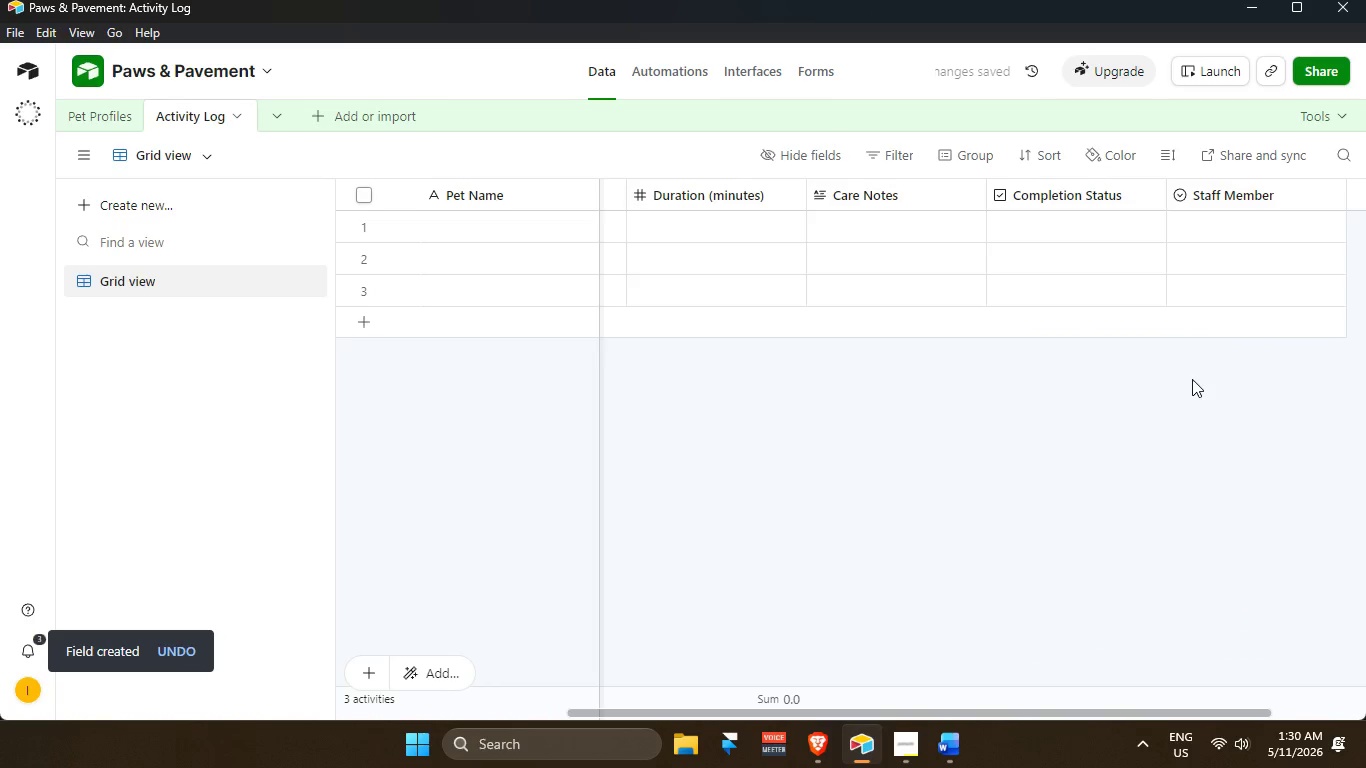 
wait(5.39)
 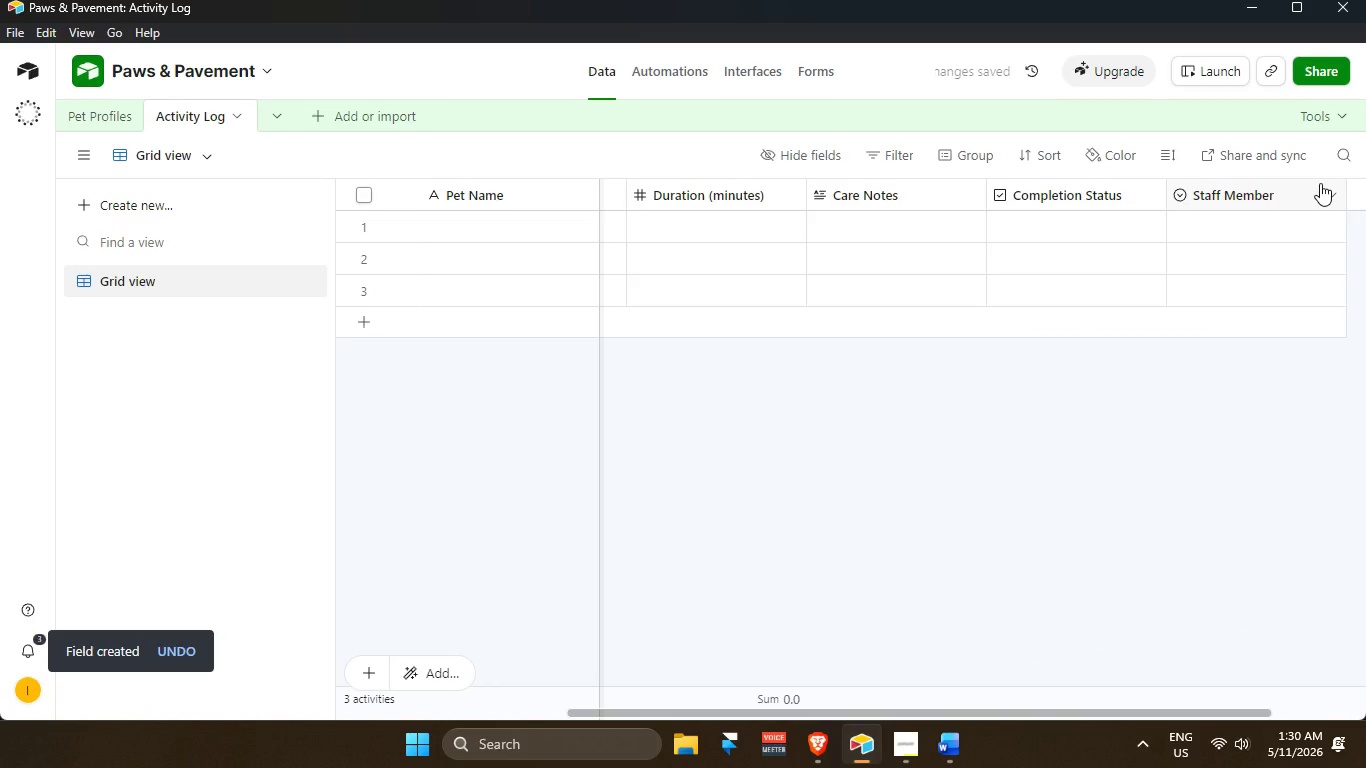 
left_click_drag(start_coordinate=[816, 714], to_coordinate=[998, 661])
 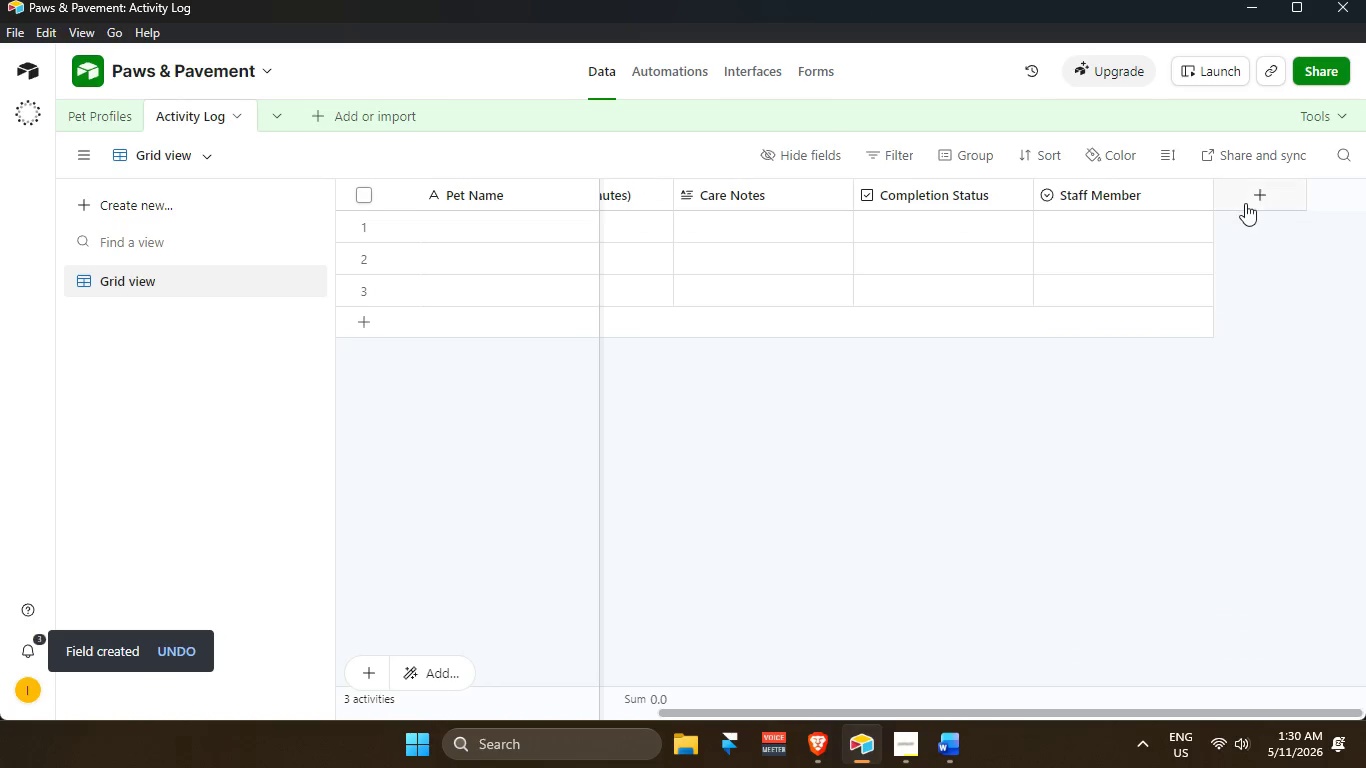 
left_click([1243, 198])
 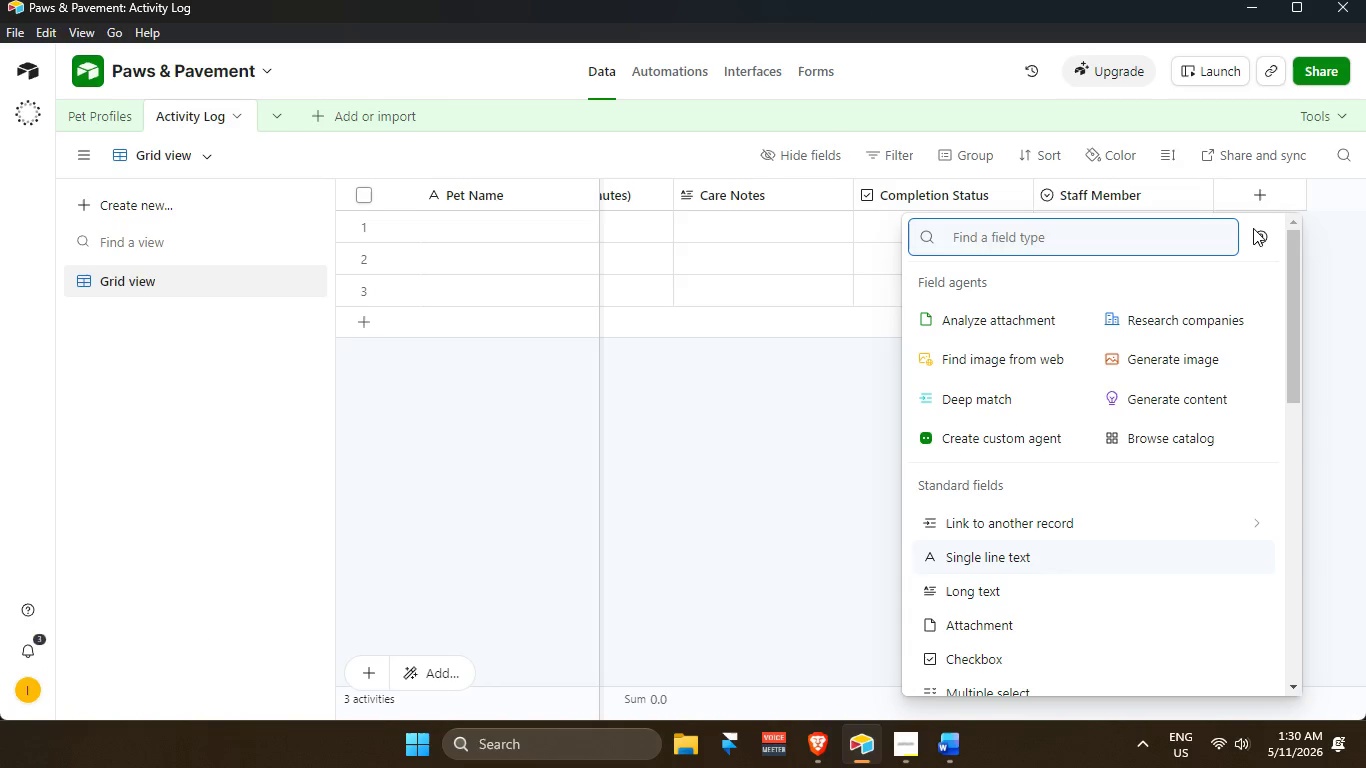 
type(formula)
 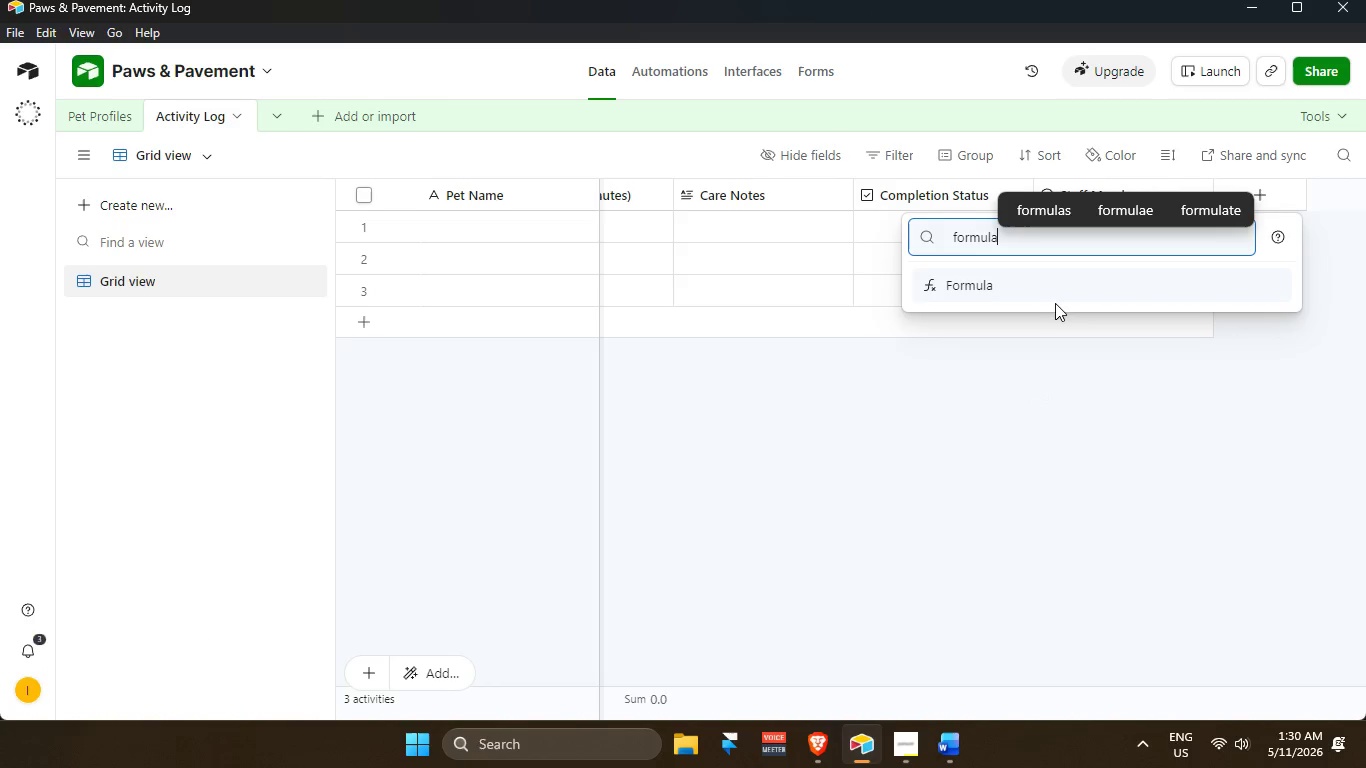 
left_click([1047, 286])
 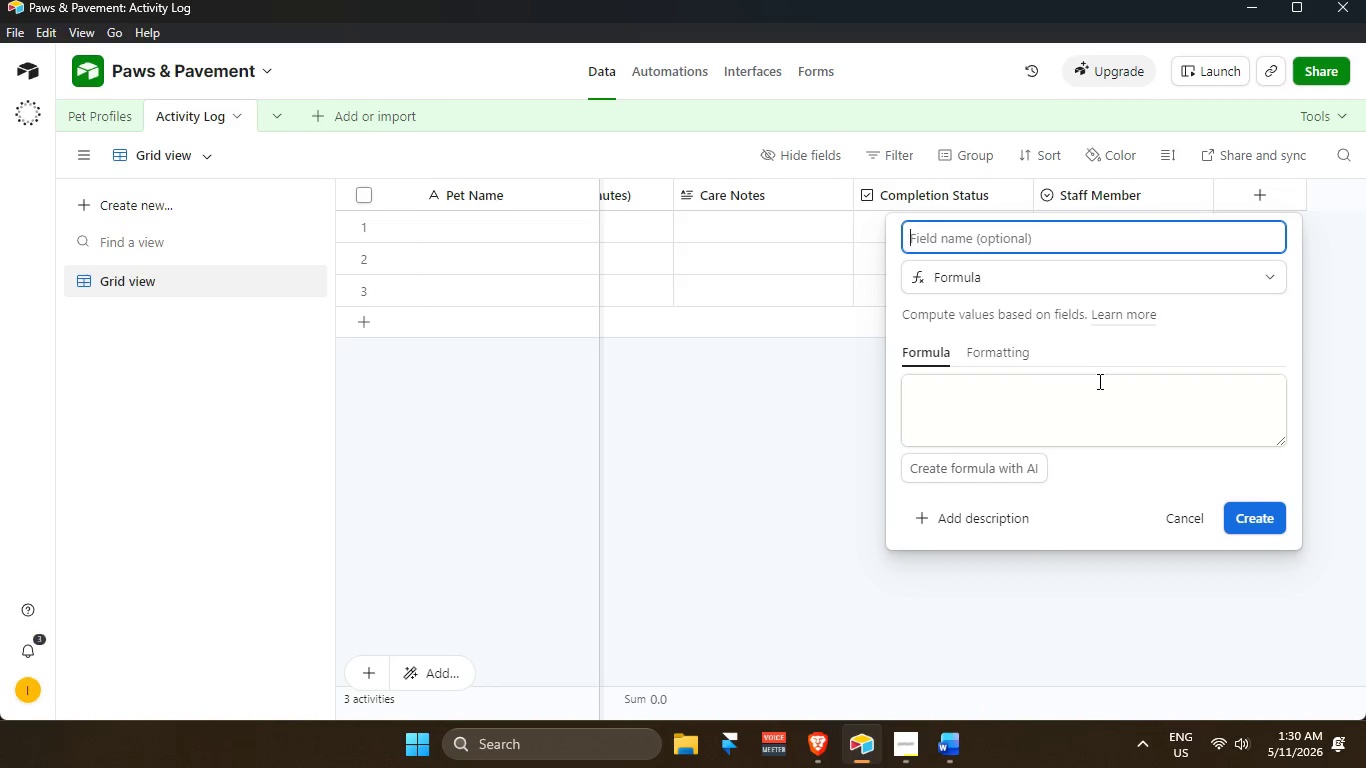 
scroll: coordinate [1098, 382], scroll_direction: up, amount: 2.0
 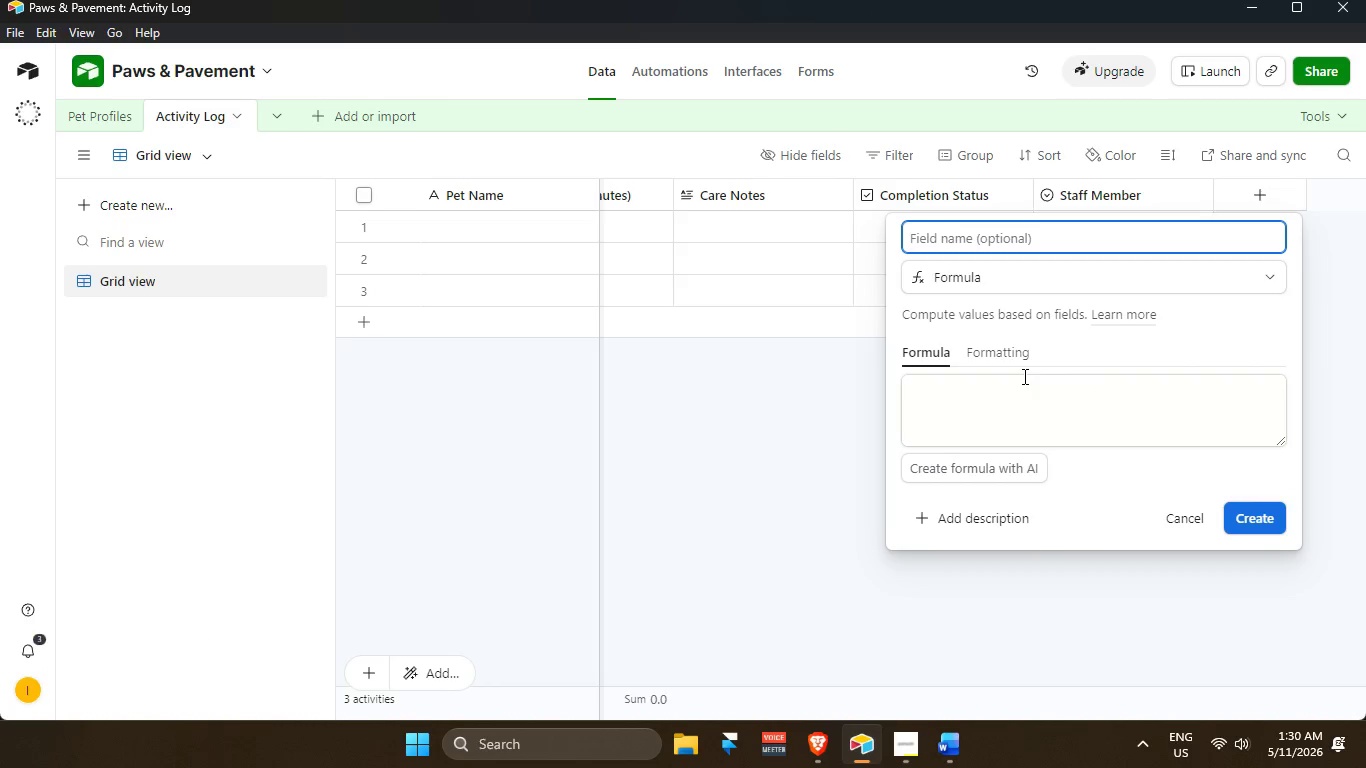 
type(Priority Level)
 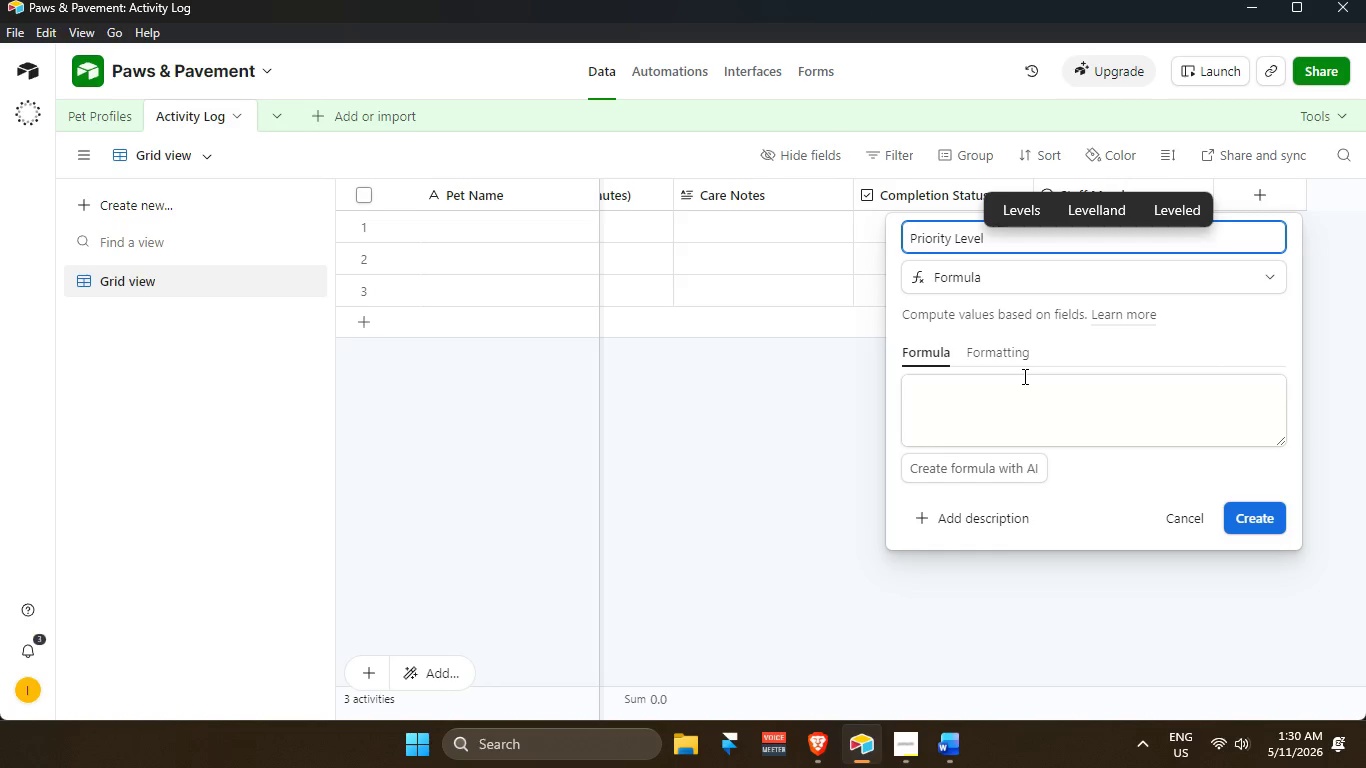 
left_click_drag(start_coordinate=[1031, 404], to_coordinate=[1026, 407])
 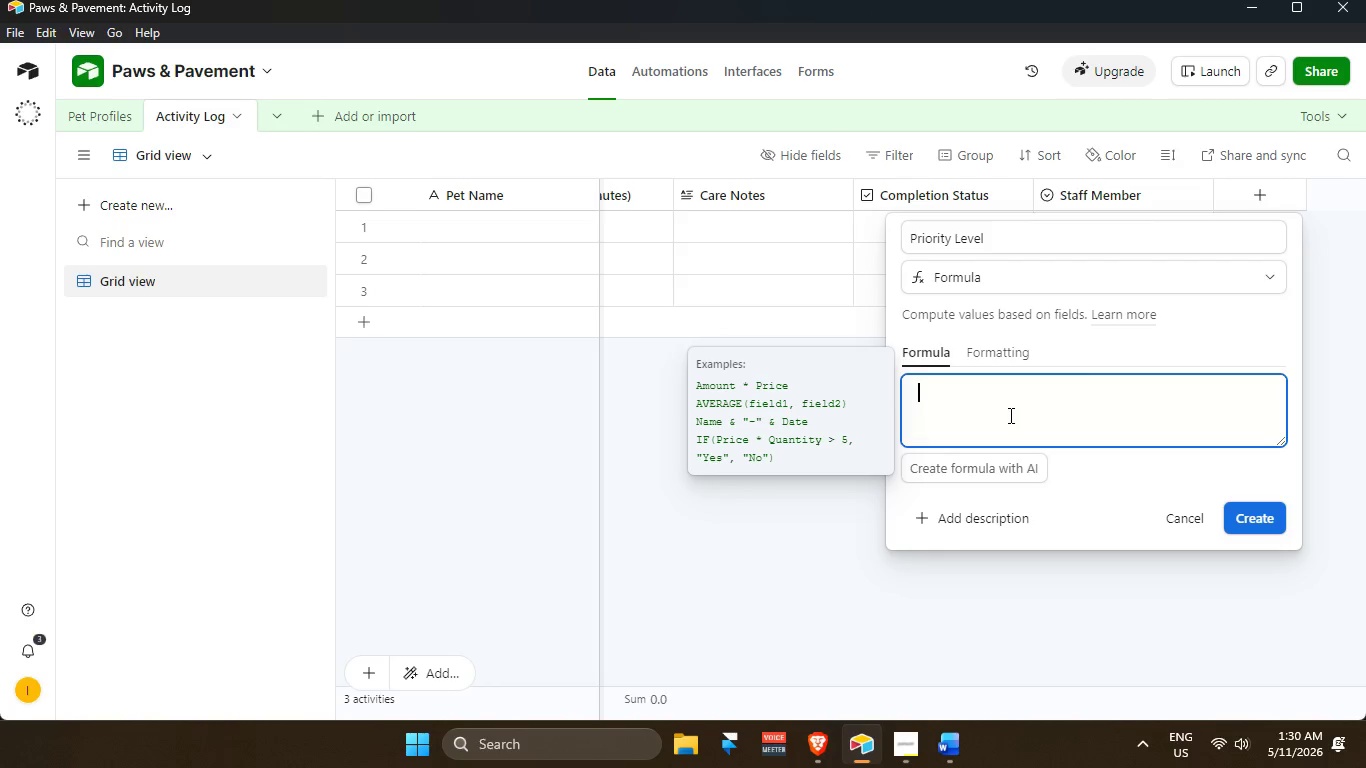 
wait(24.78)
 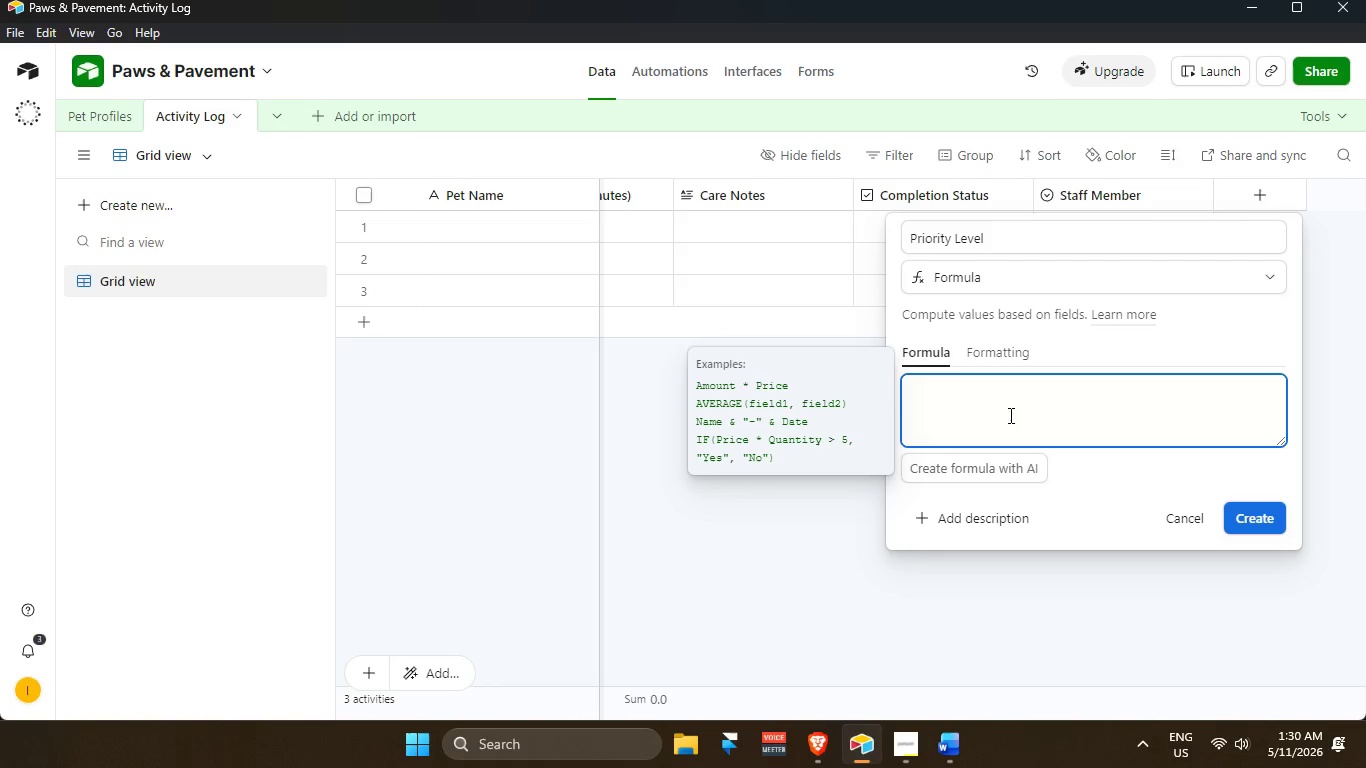 
type(IF)
 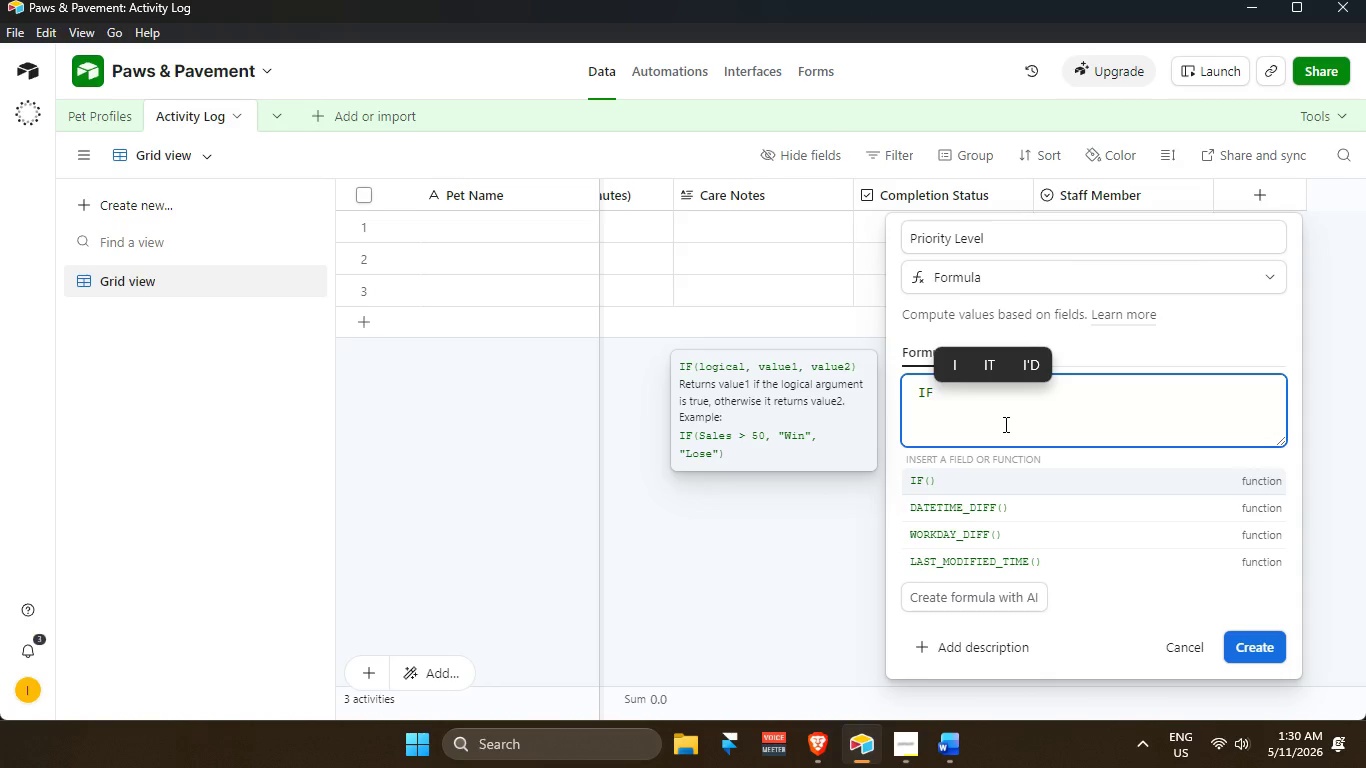 
key(Enter)
 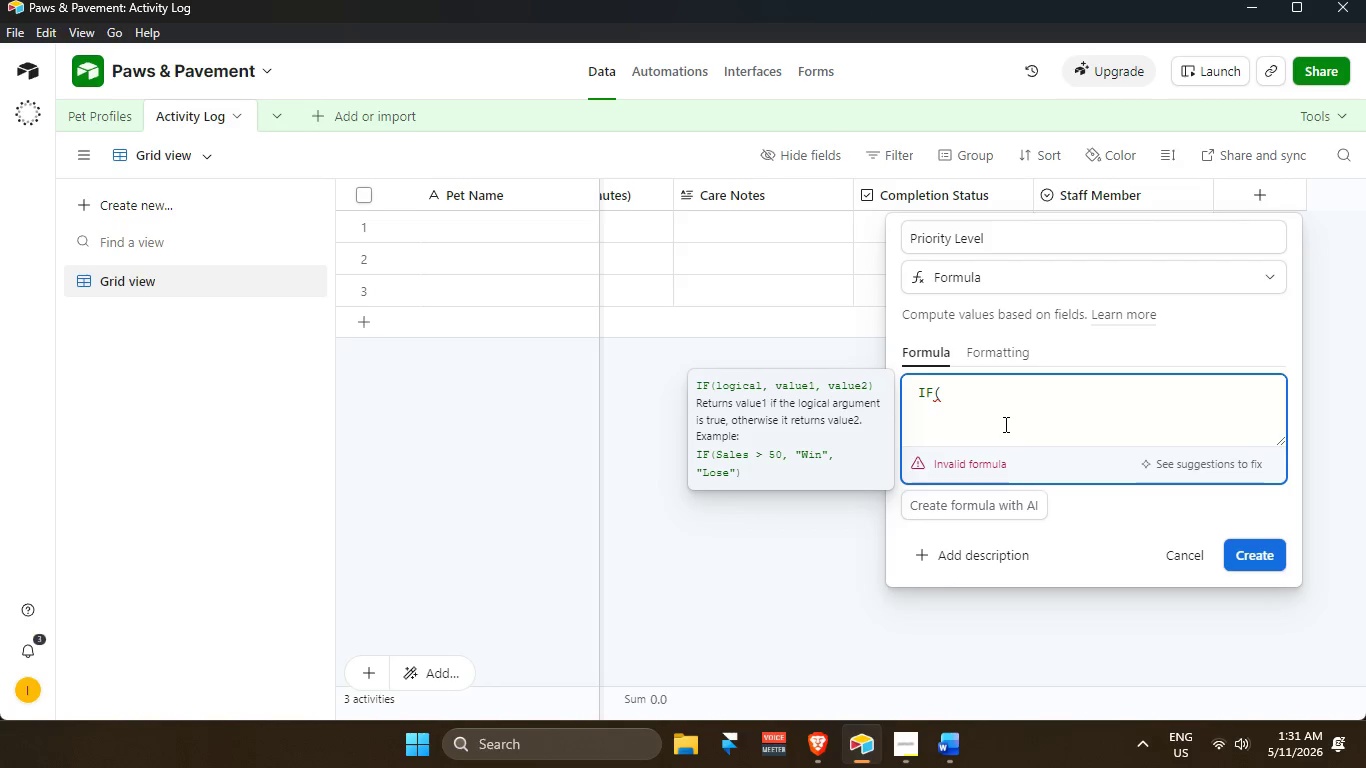 
key(Enter)
 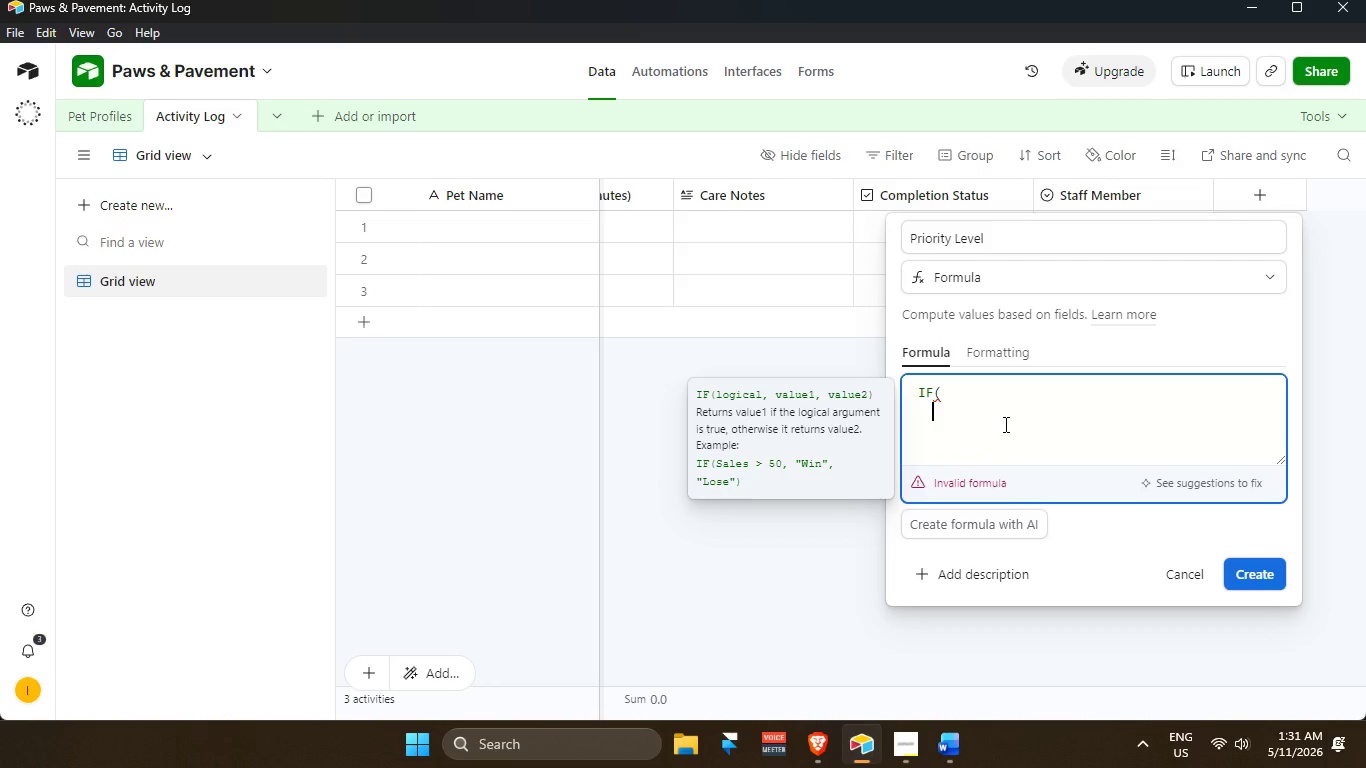 
type(OR)
 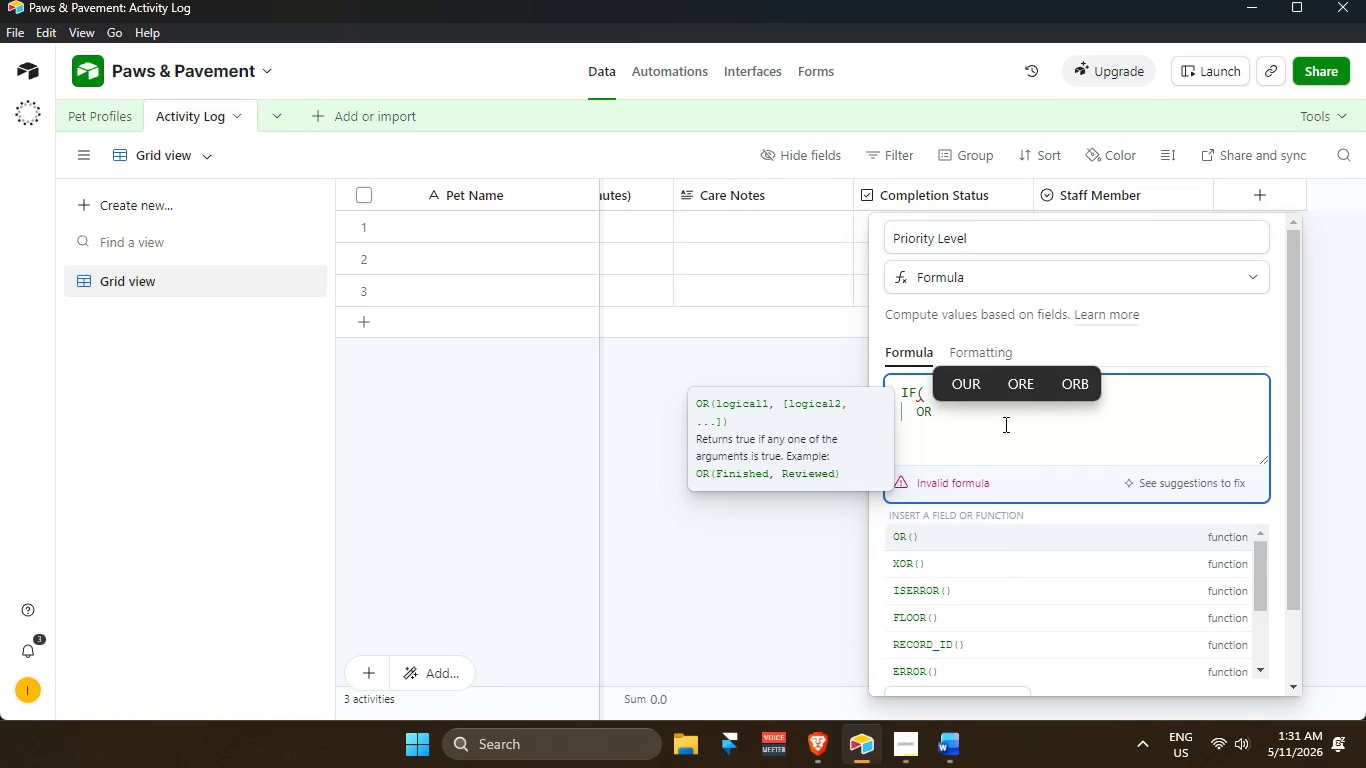 
key(Enter)
 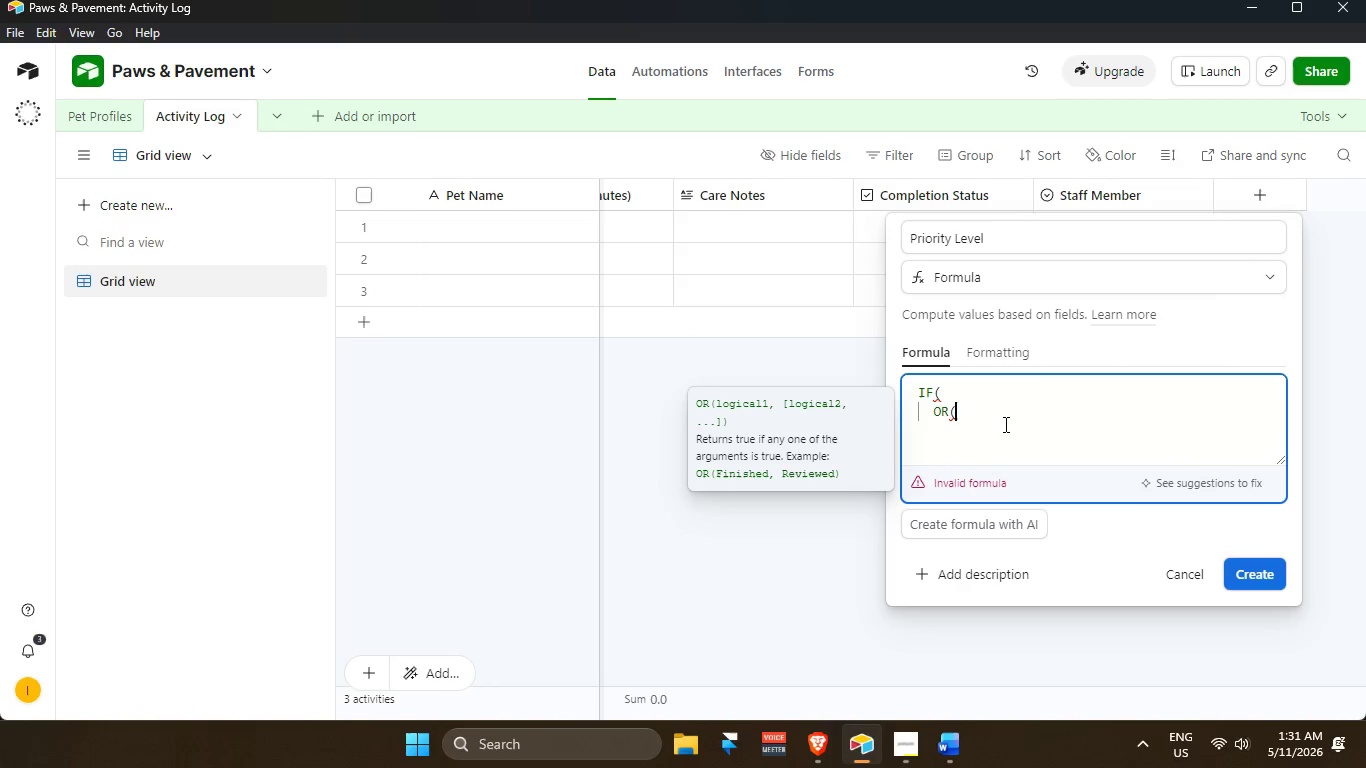 
type({act)
 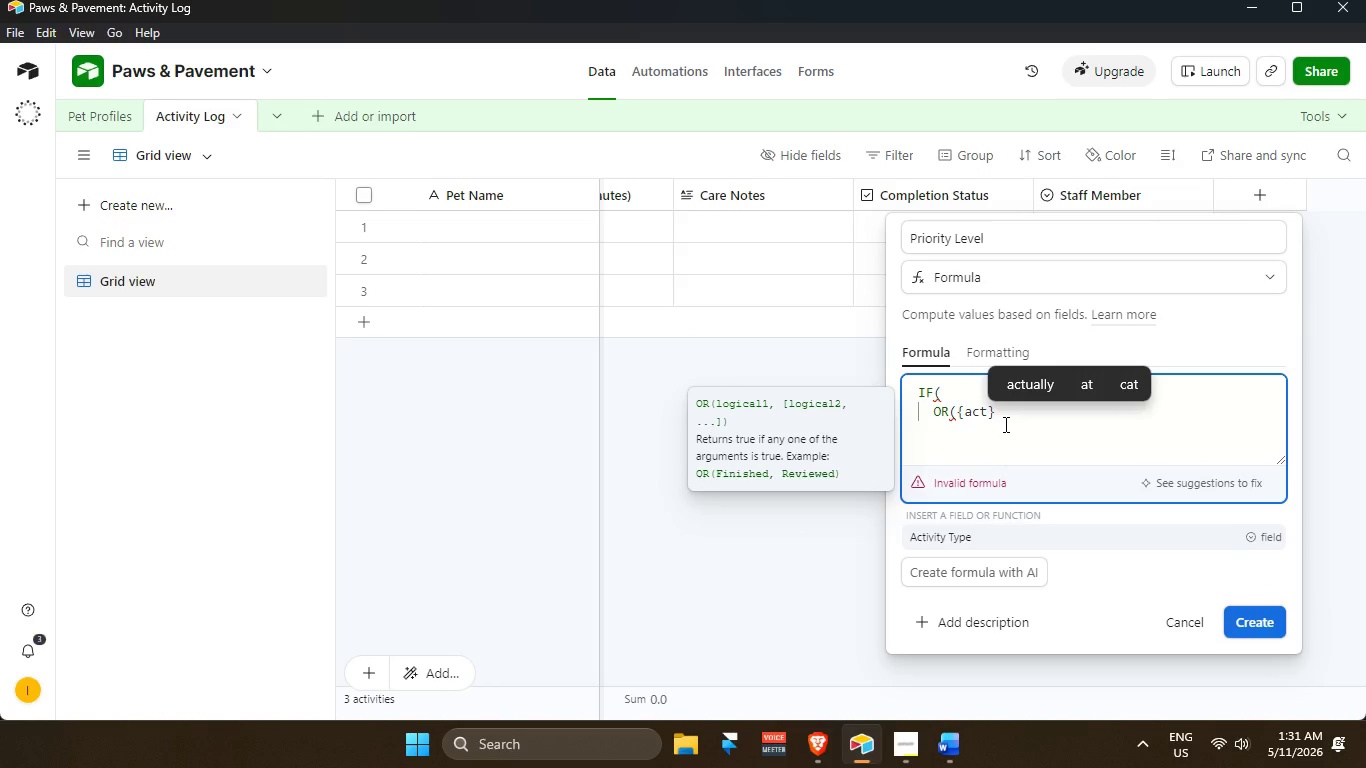 
key(Enter)
 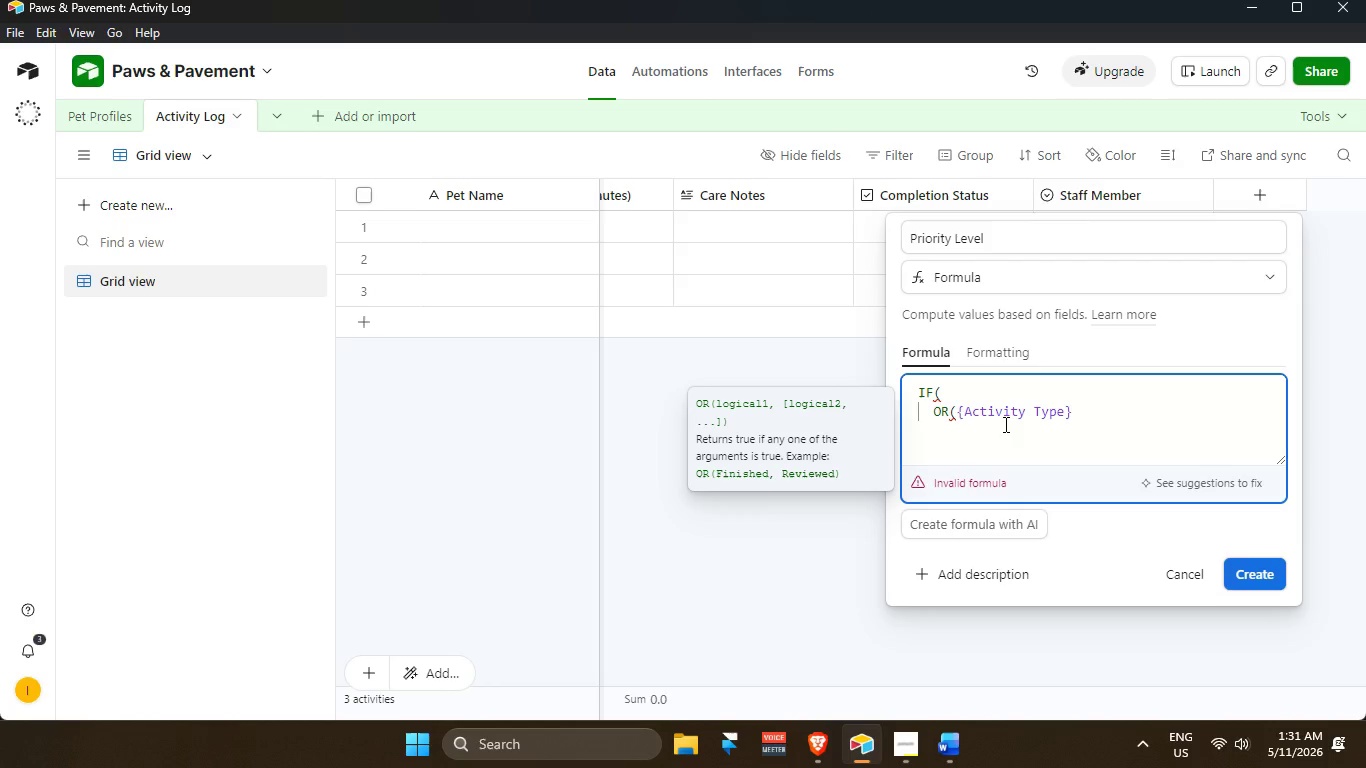 
type( = "Medication)
 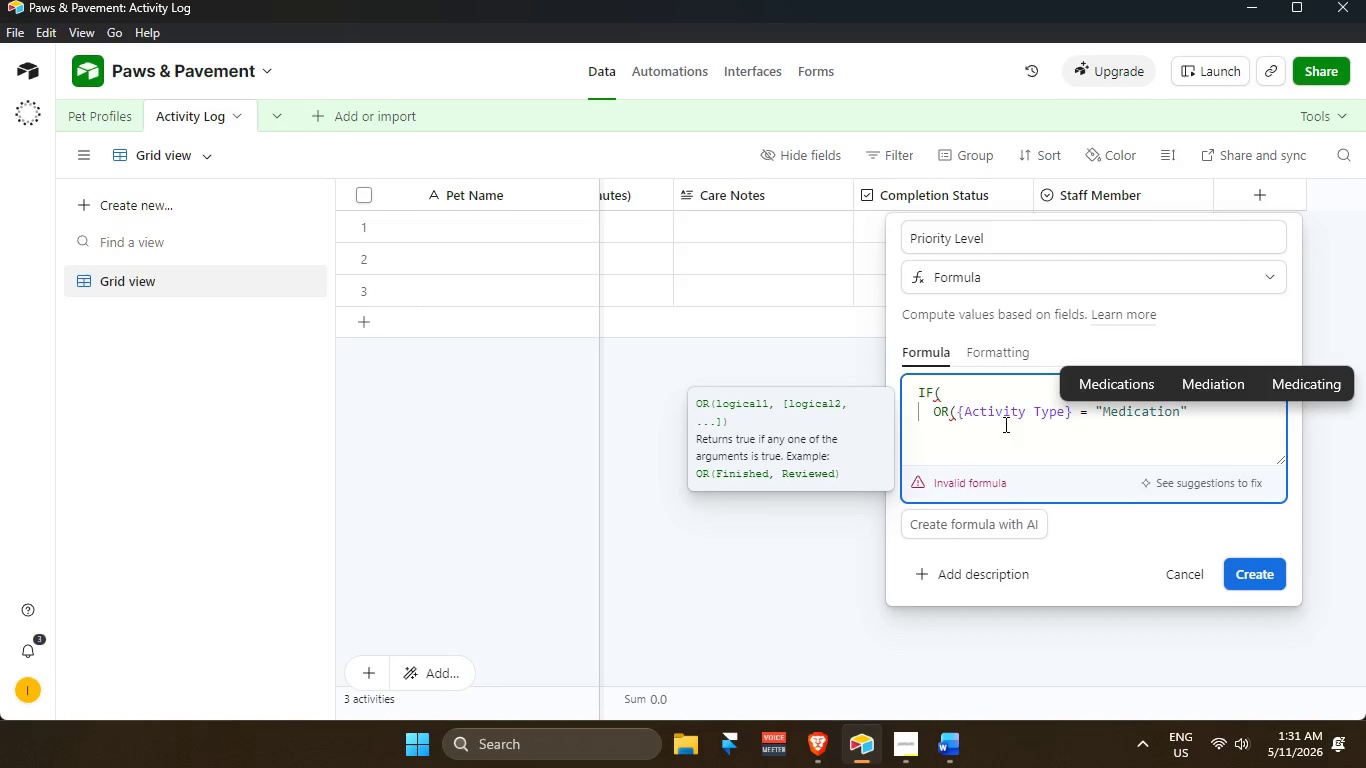 
key(ArrowRight)
 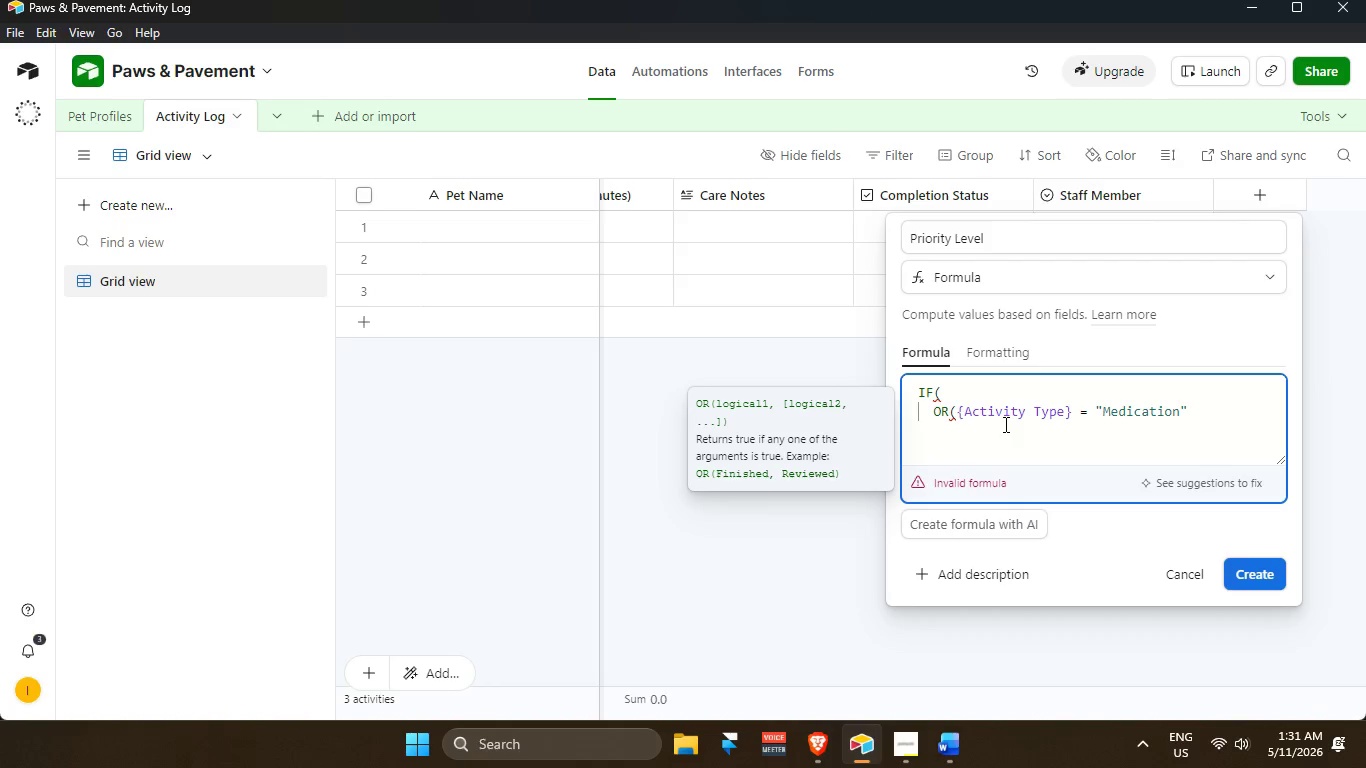 
type(, {ac)
 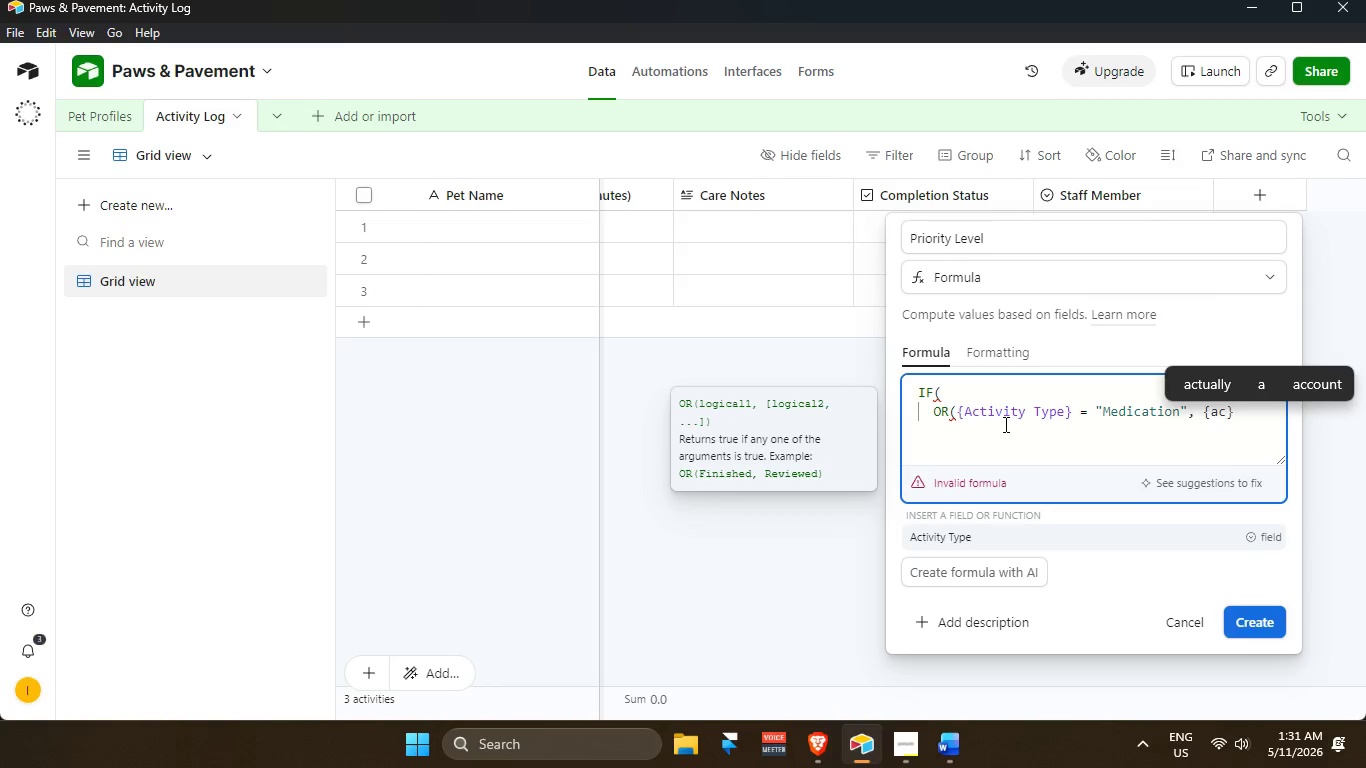 
key(Enter)
 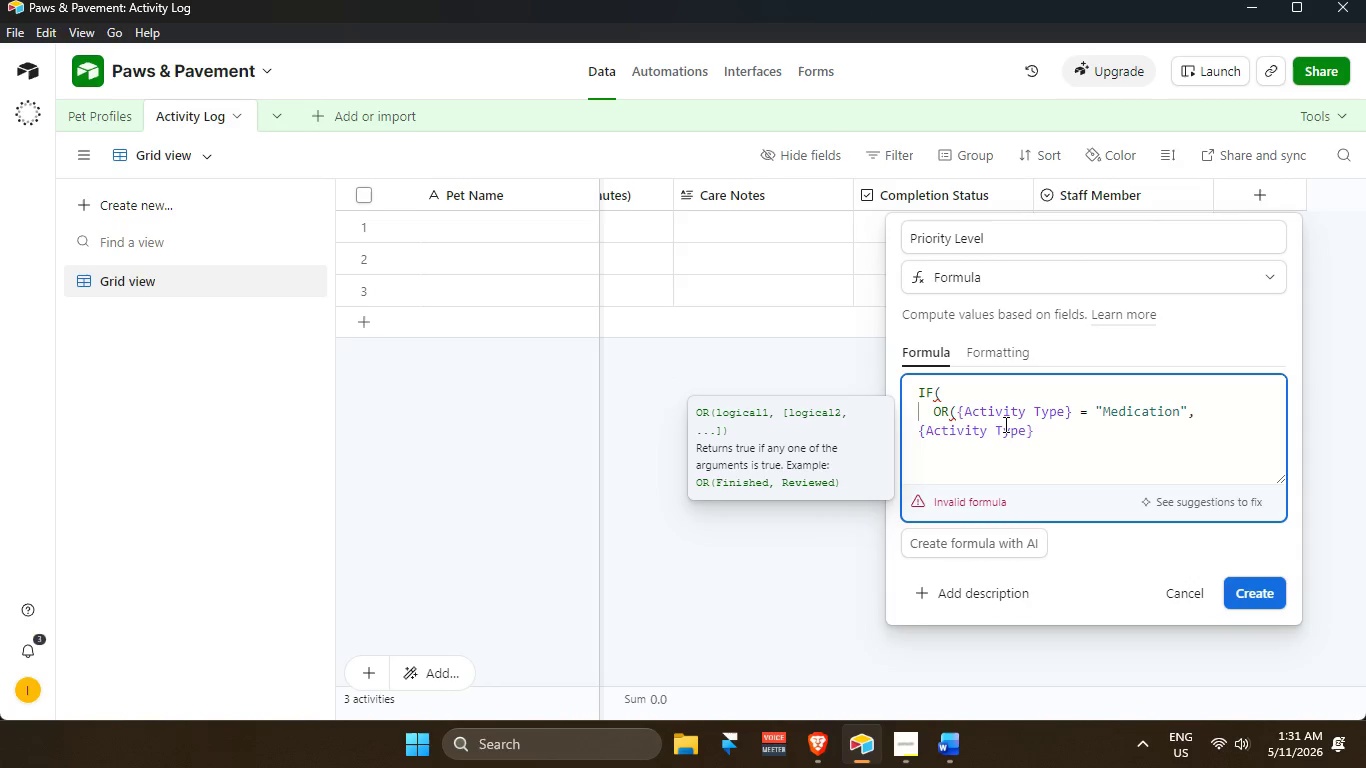 
type( +)
key(Backspace)
type(= "Vet Visit)
 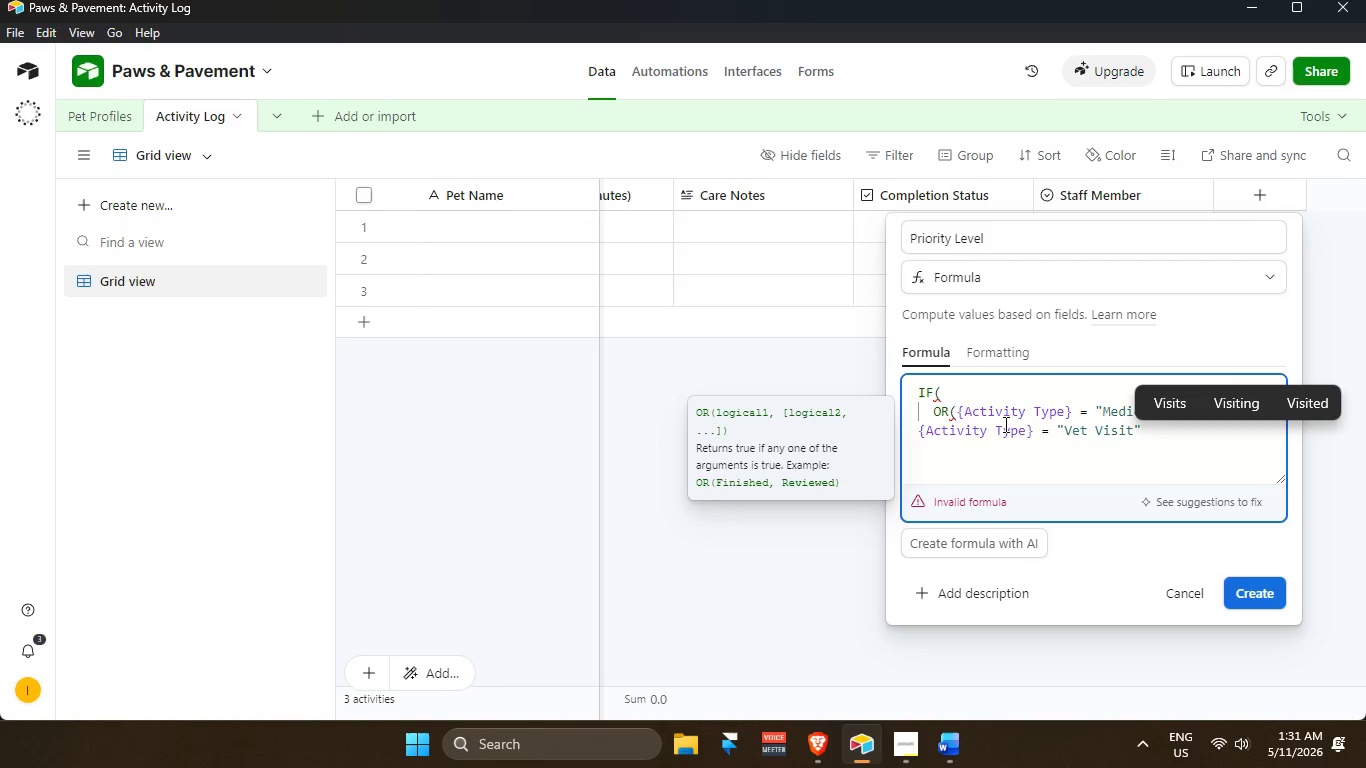 
key(ArrowRight)
 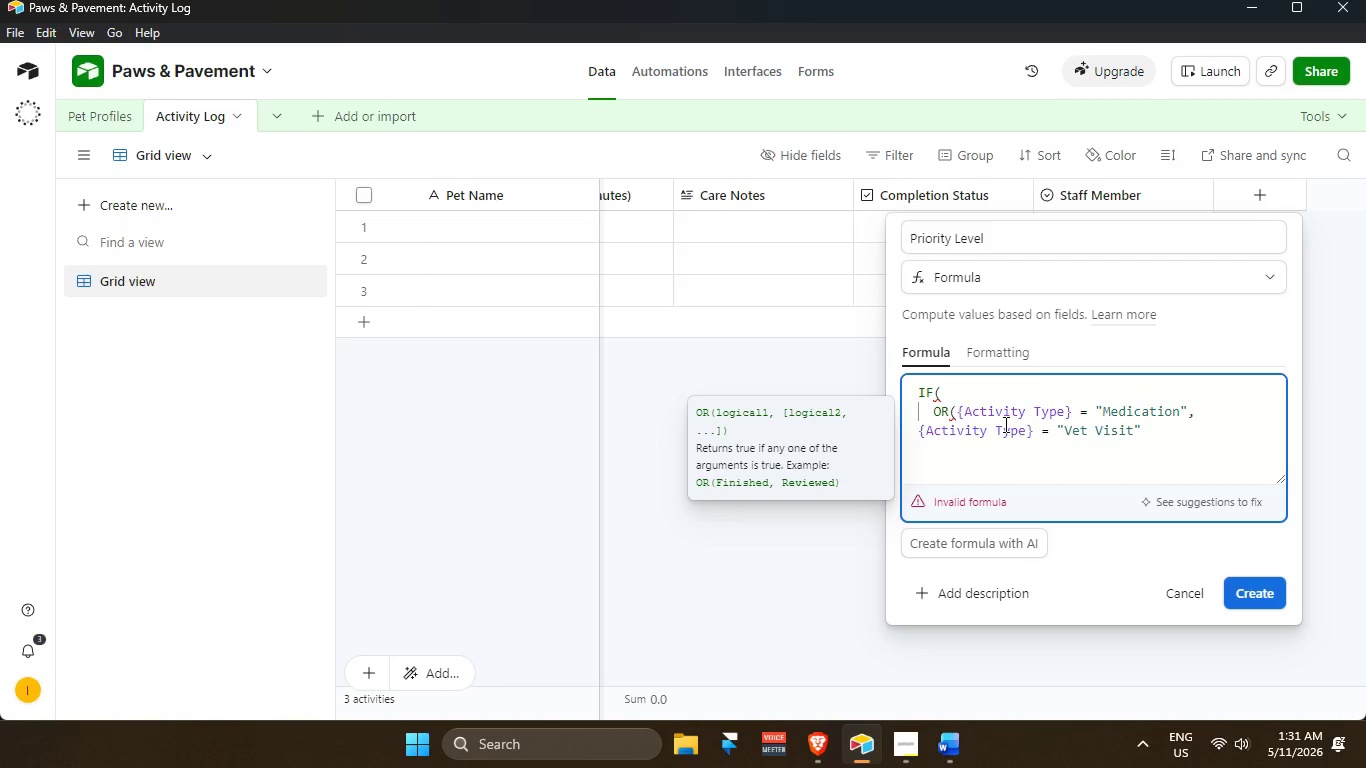 
key(Shift+0)
 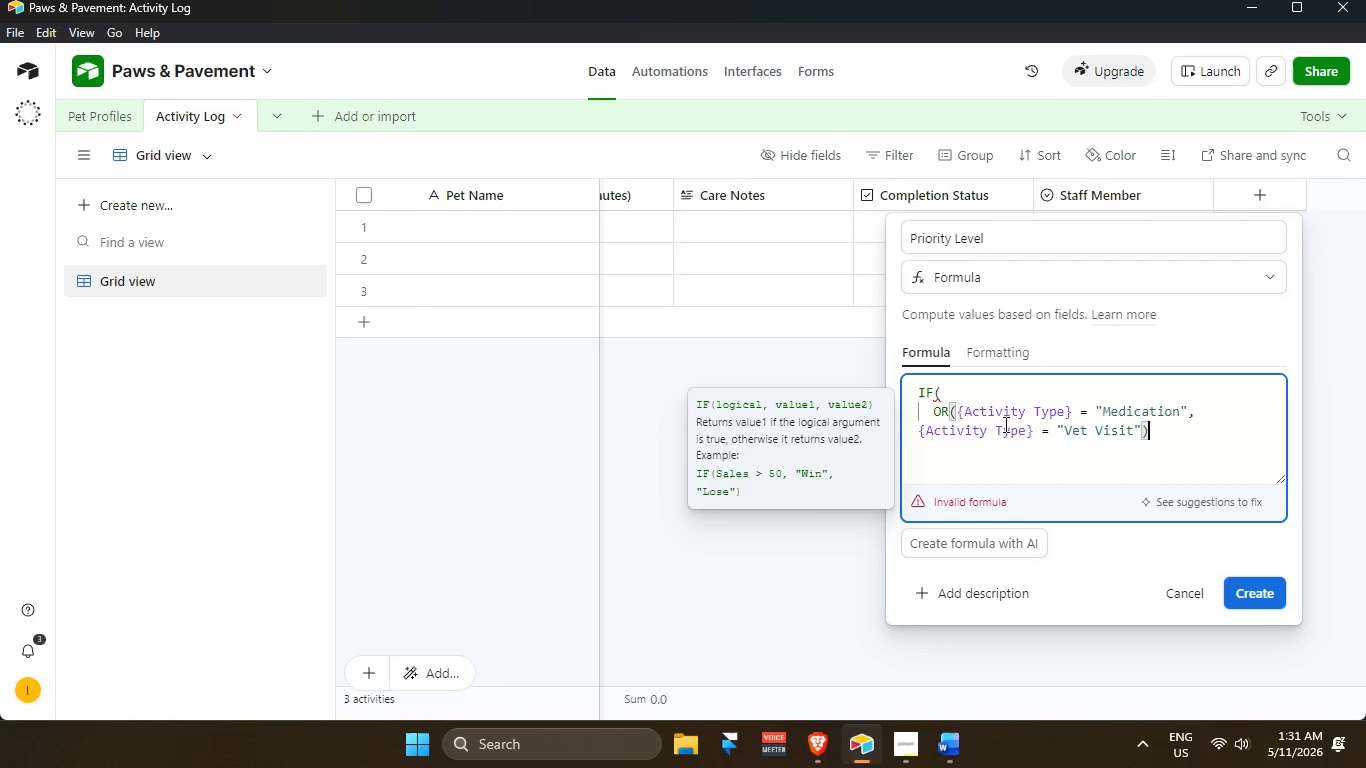 
key(Comma)
 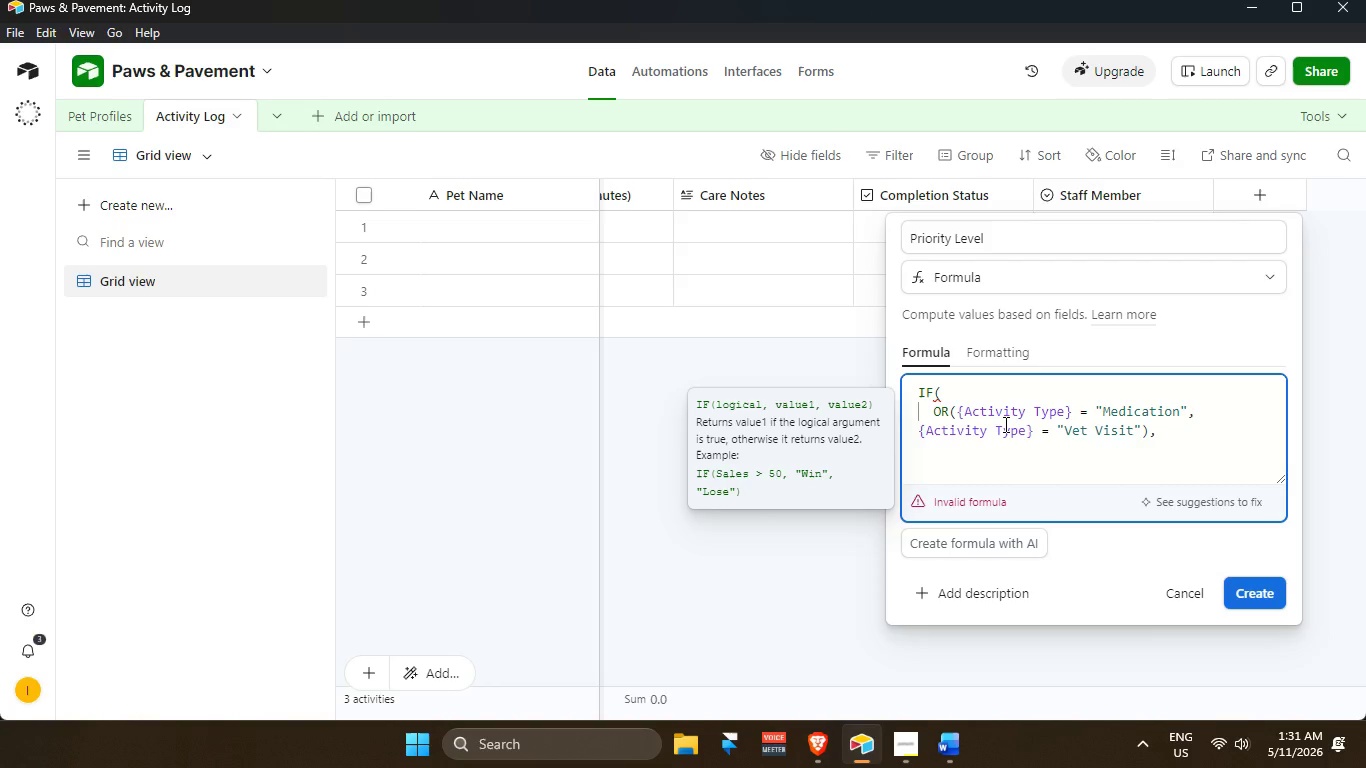 
key(Enter)
 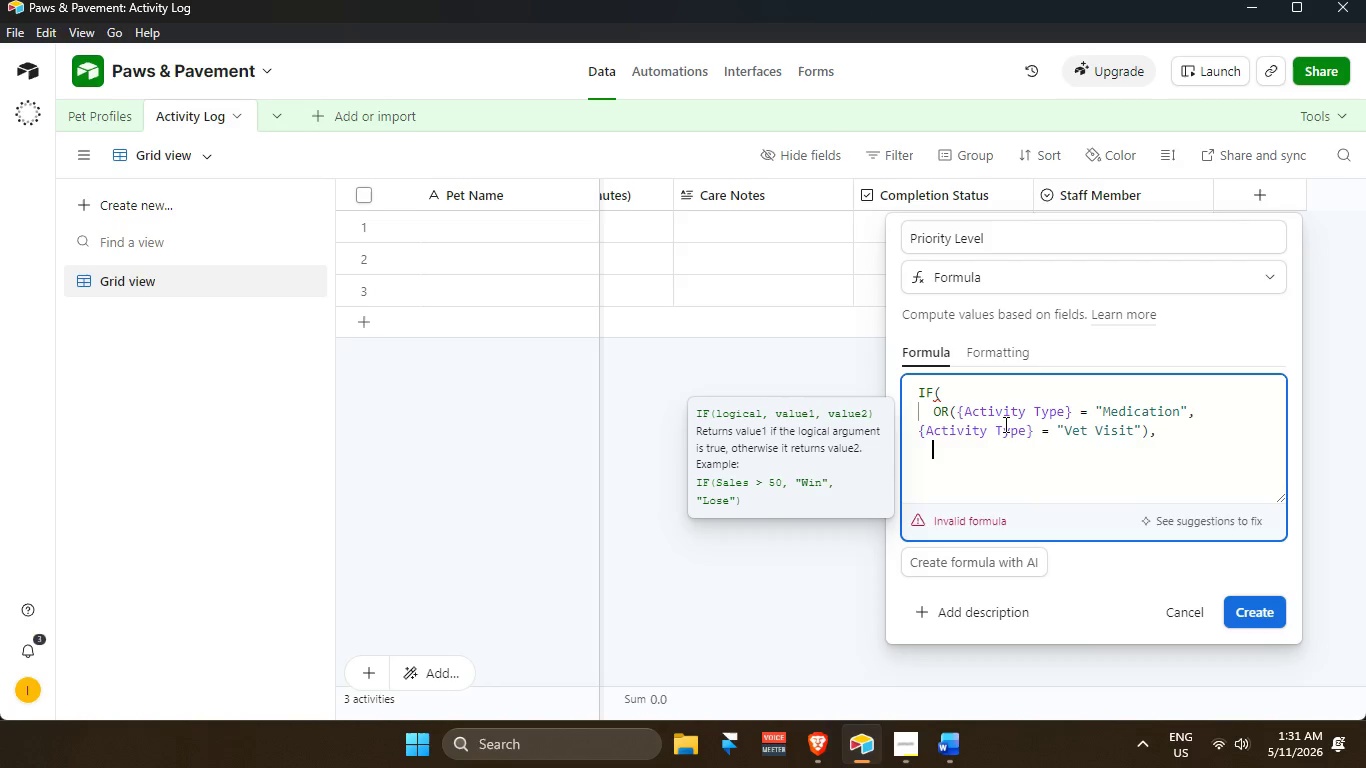 
key(Shift+Quote)
 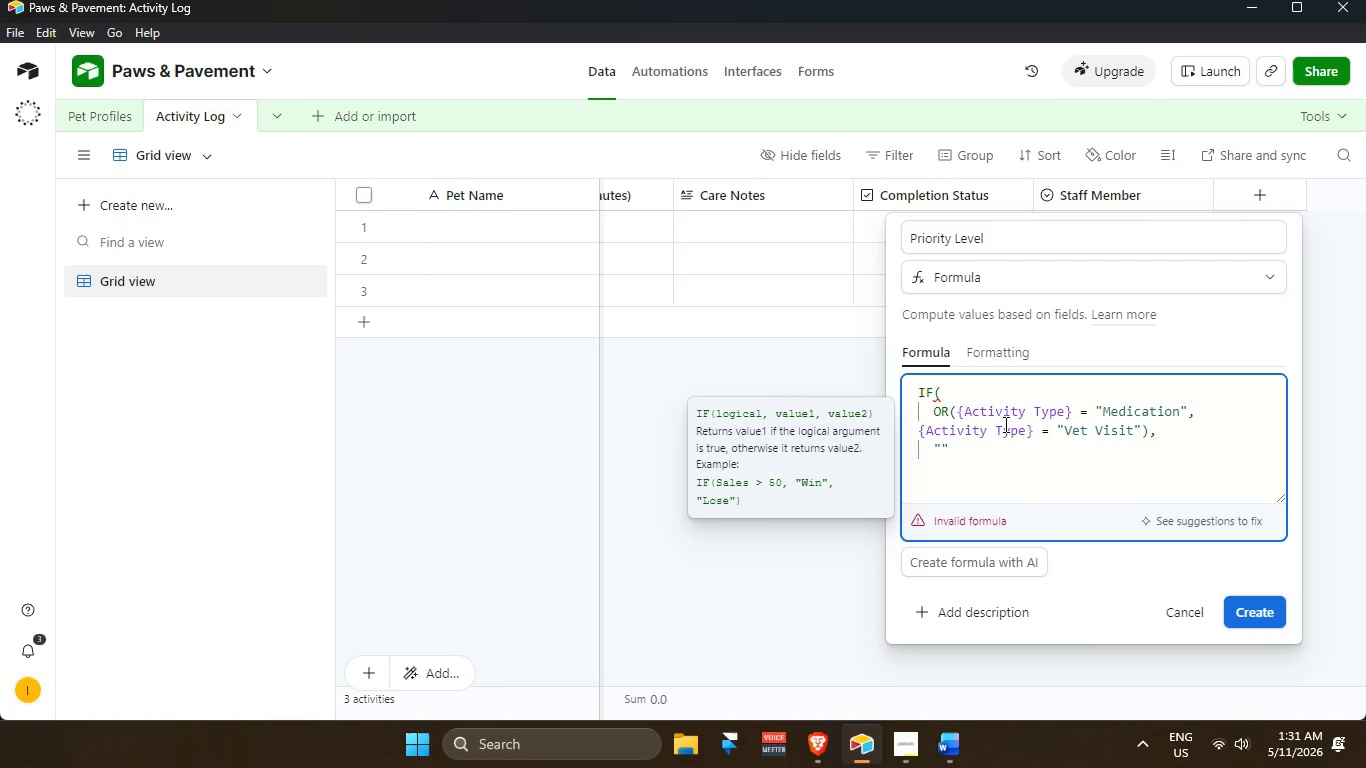 
hold_key(key=ShiftLeft, duration=0.94)
 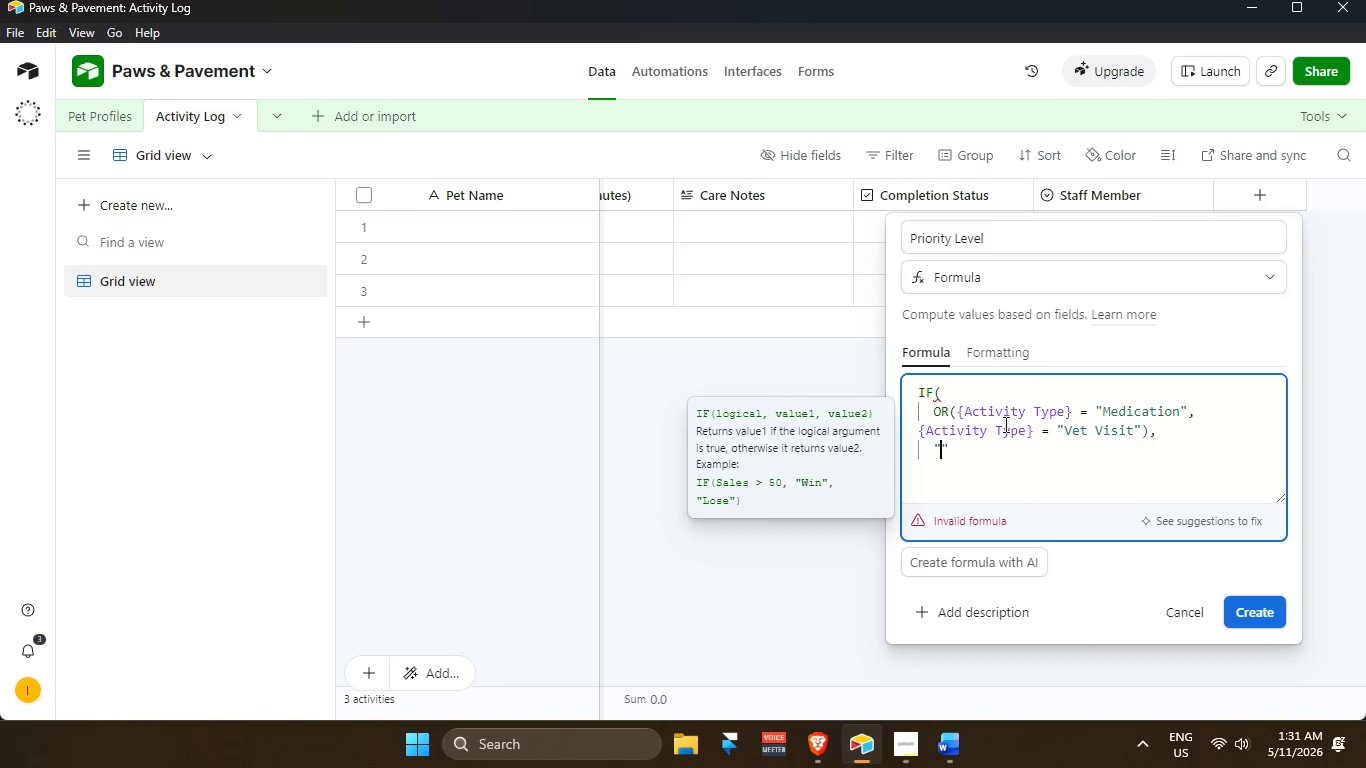 
key(Alt+Tab)